 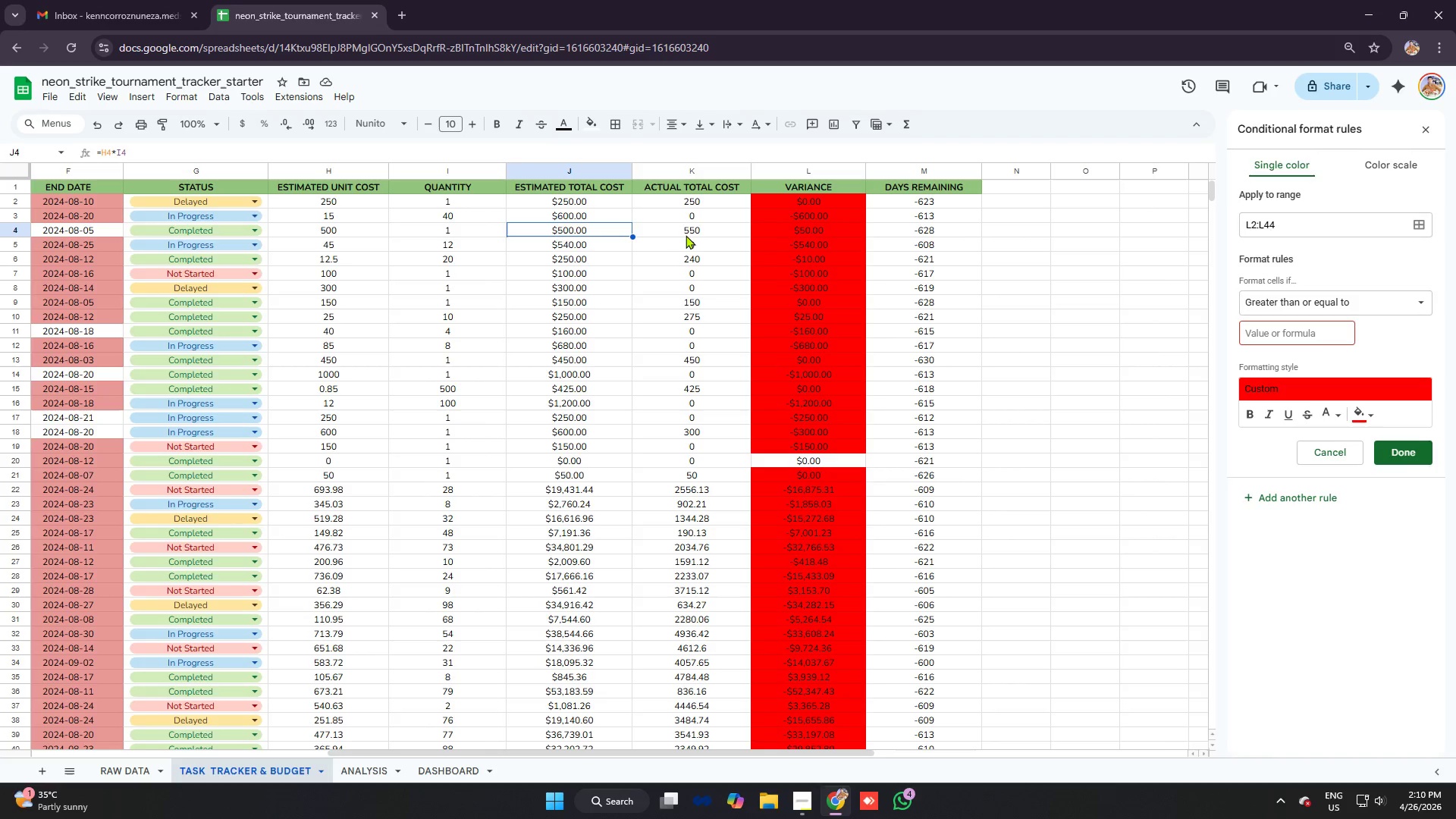 
double_click([590, 246])
 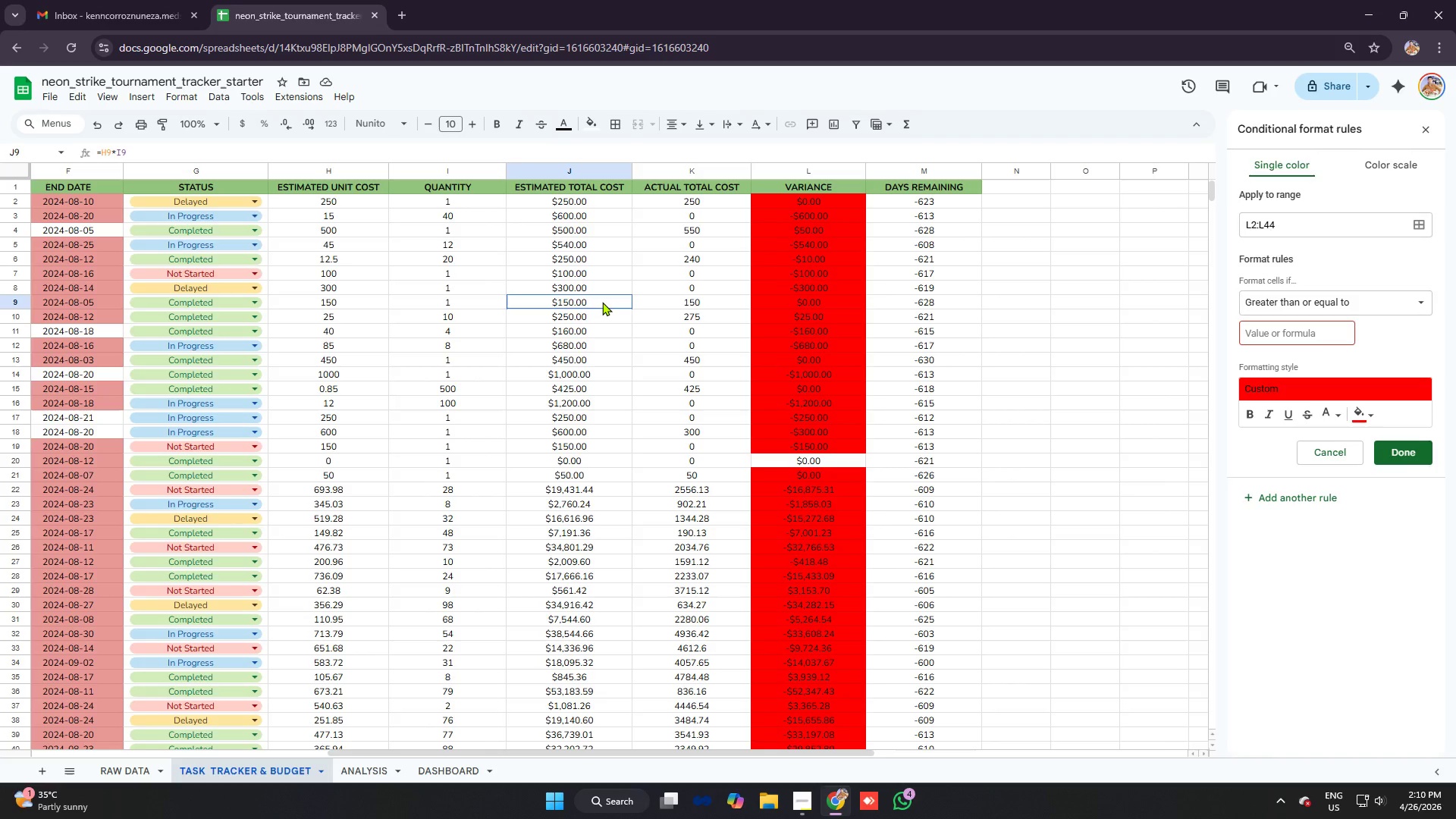 
triple_click([602, 302])
 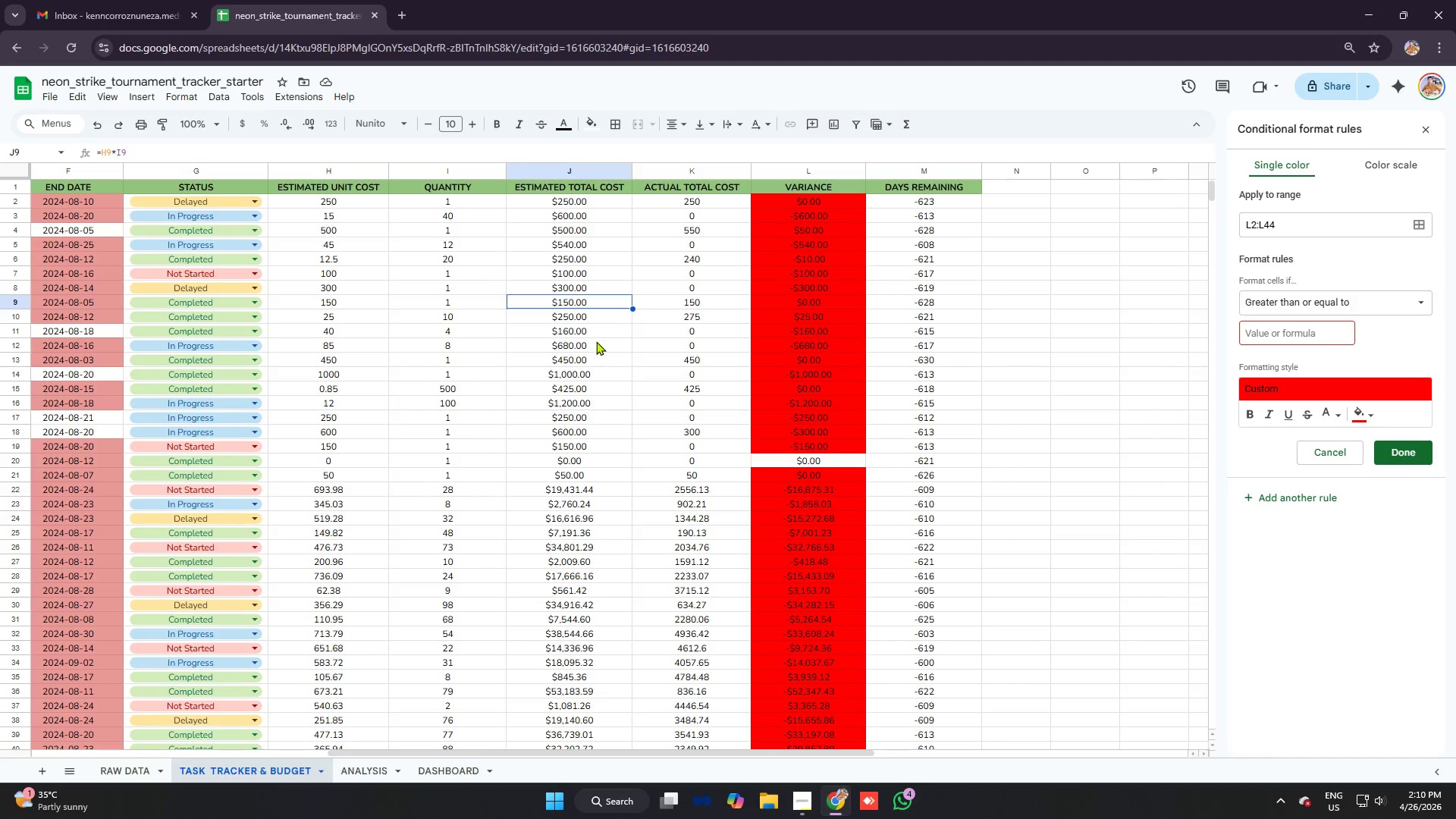 
triple_click([596, 341])
 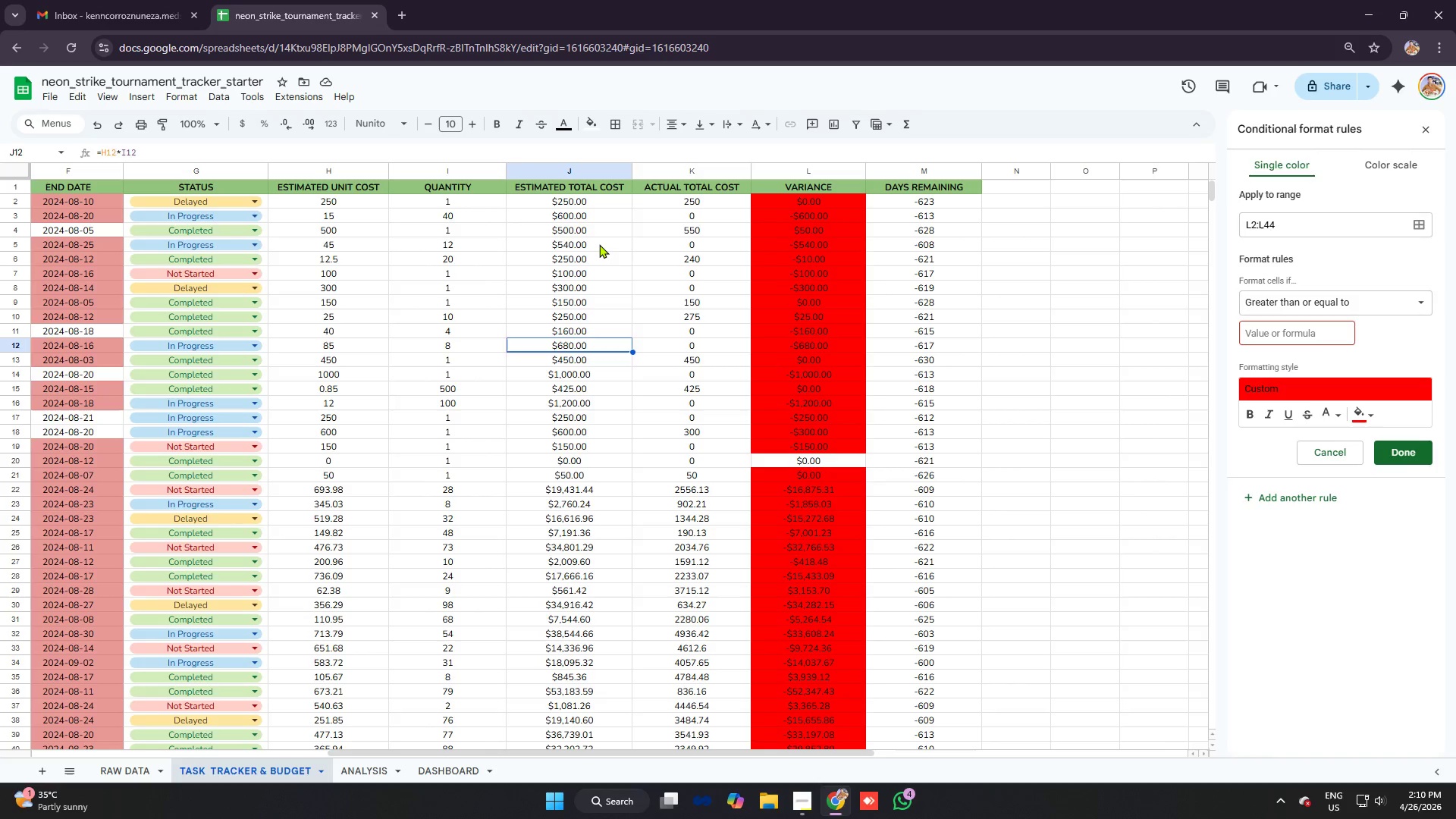 
triple_click([598, 244])
 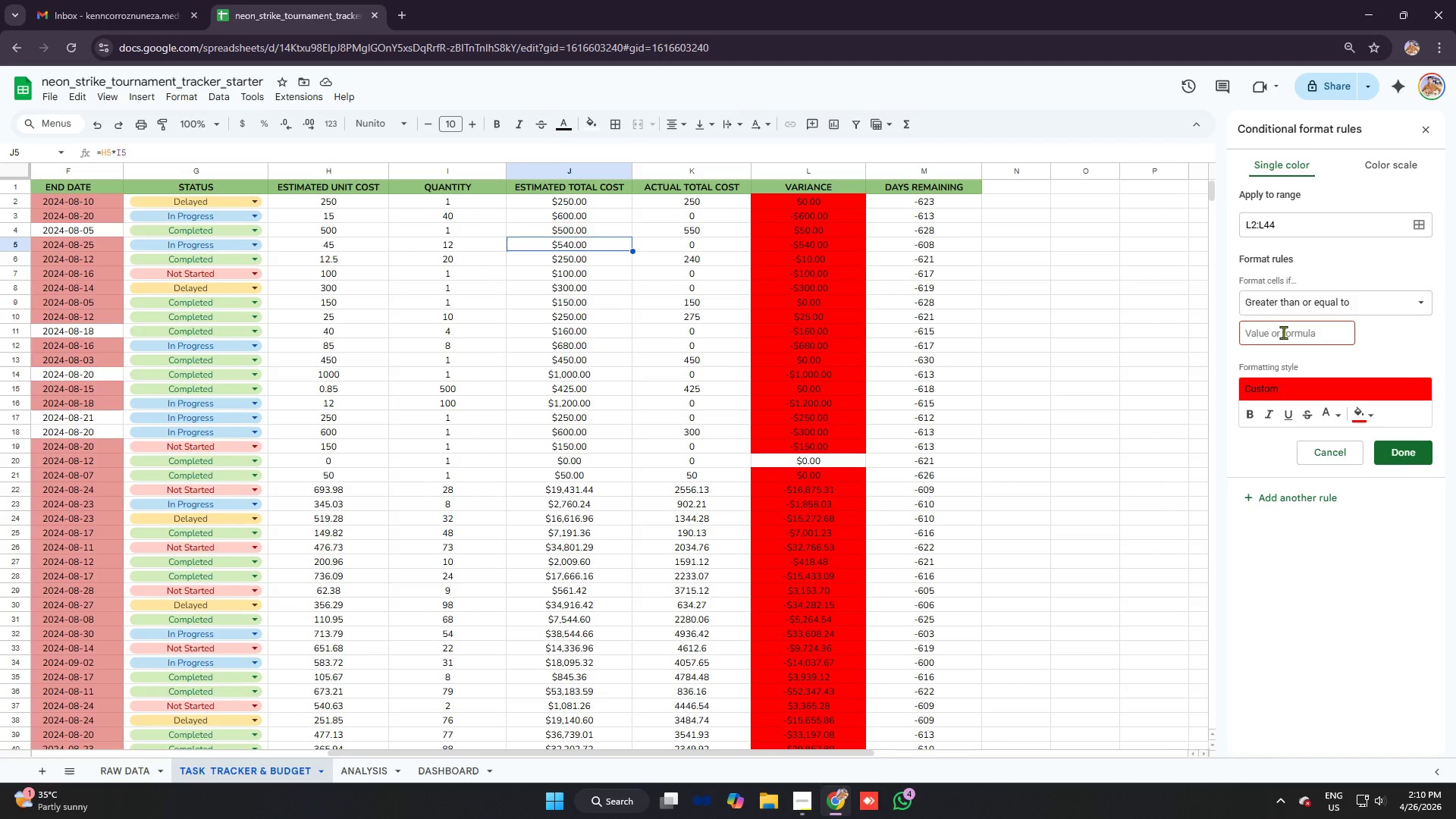 
left_click([1283, 332])
 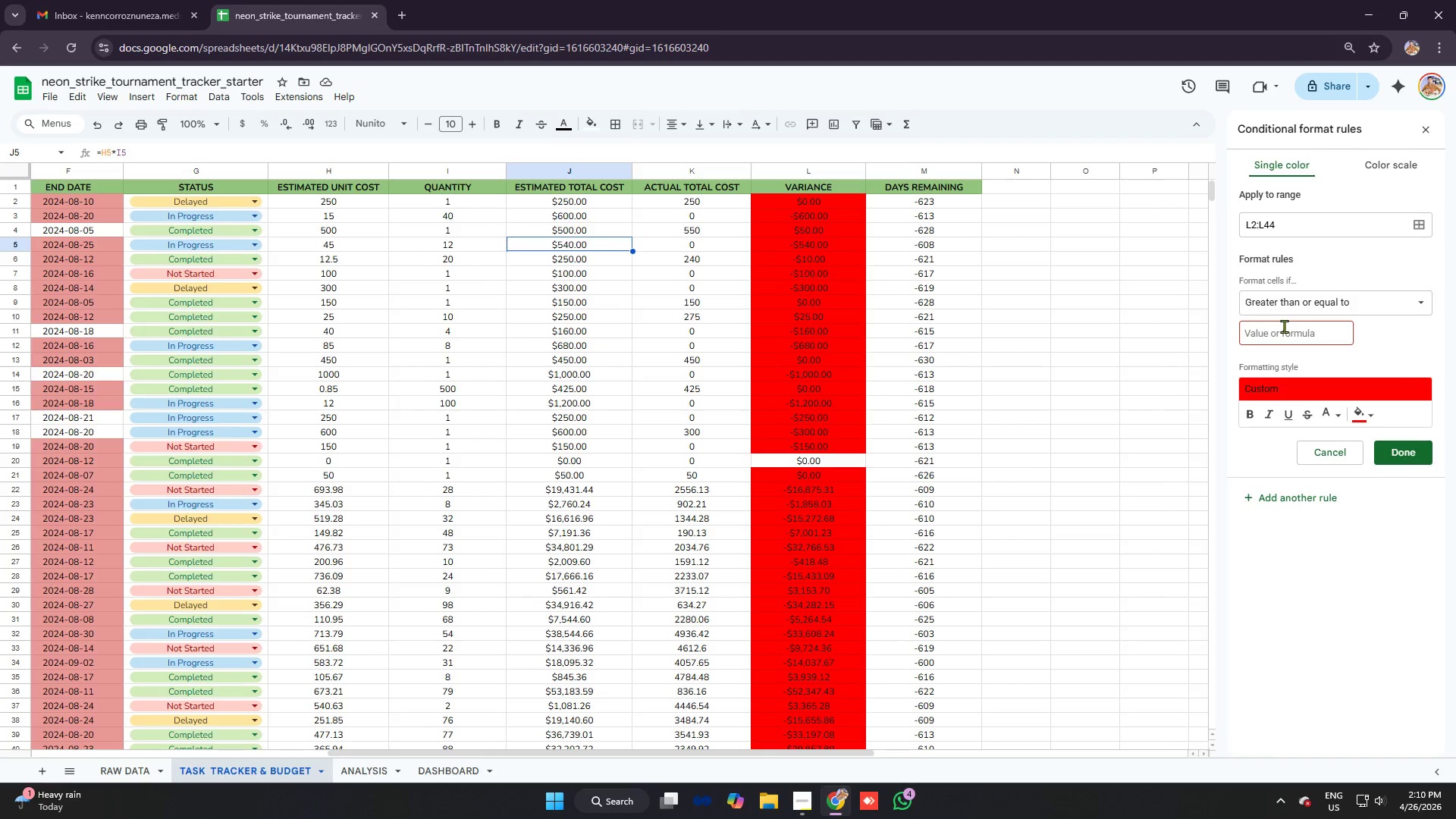 
key(Equal)
 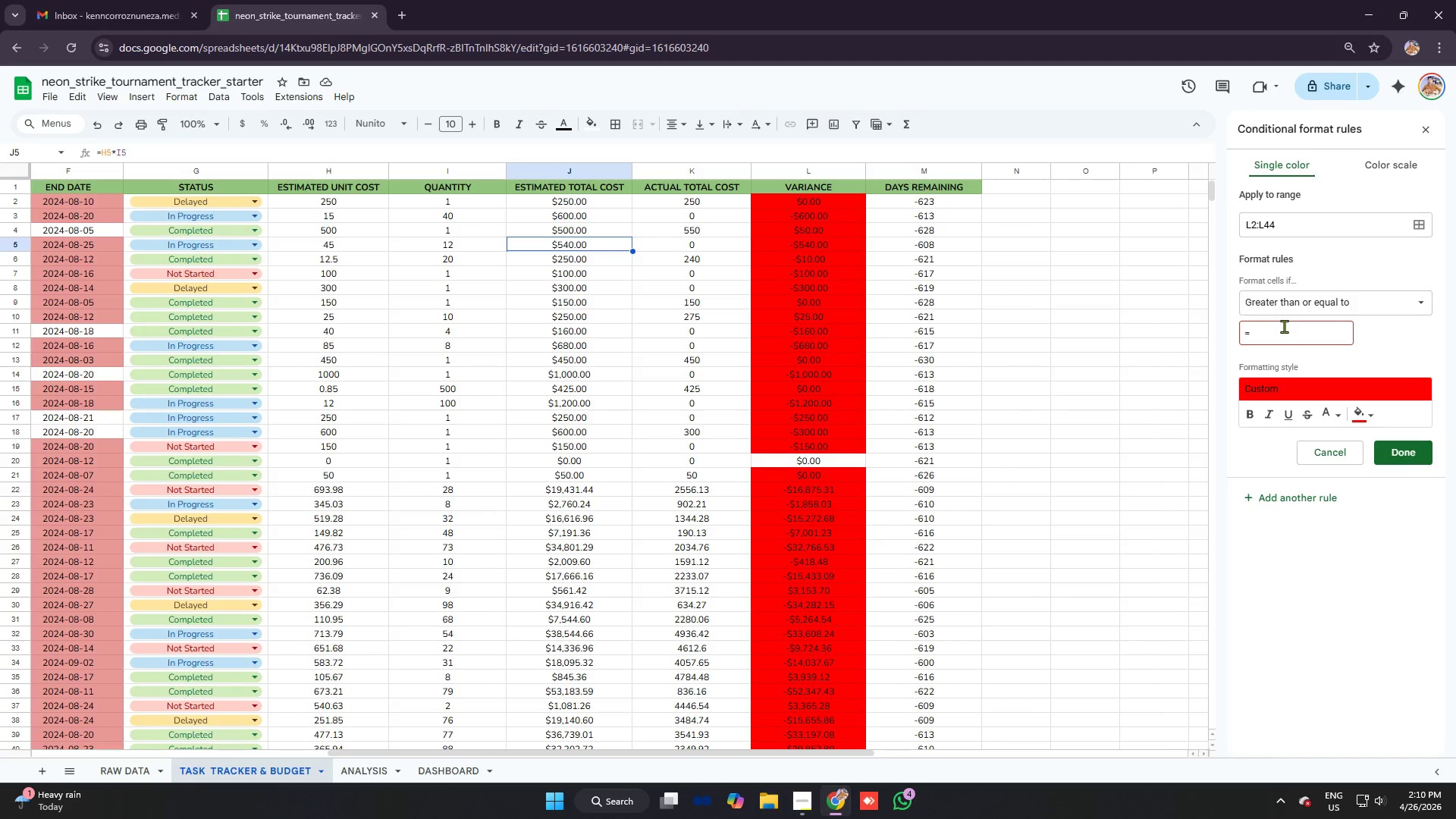 
key(L)
 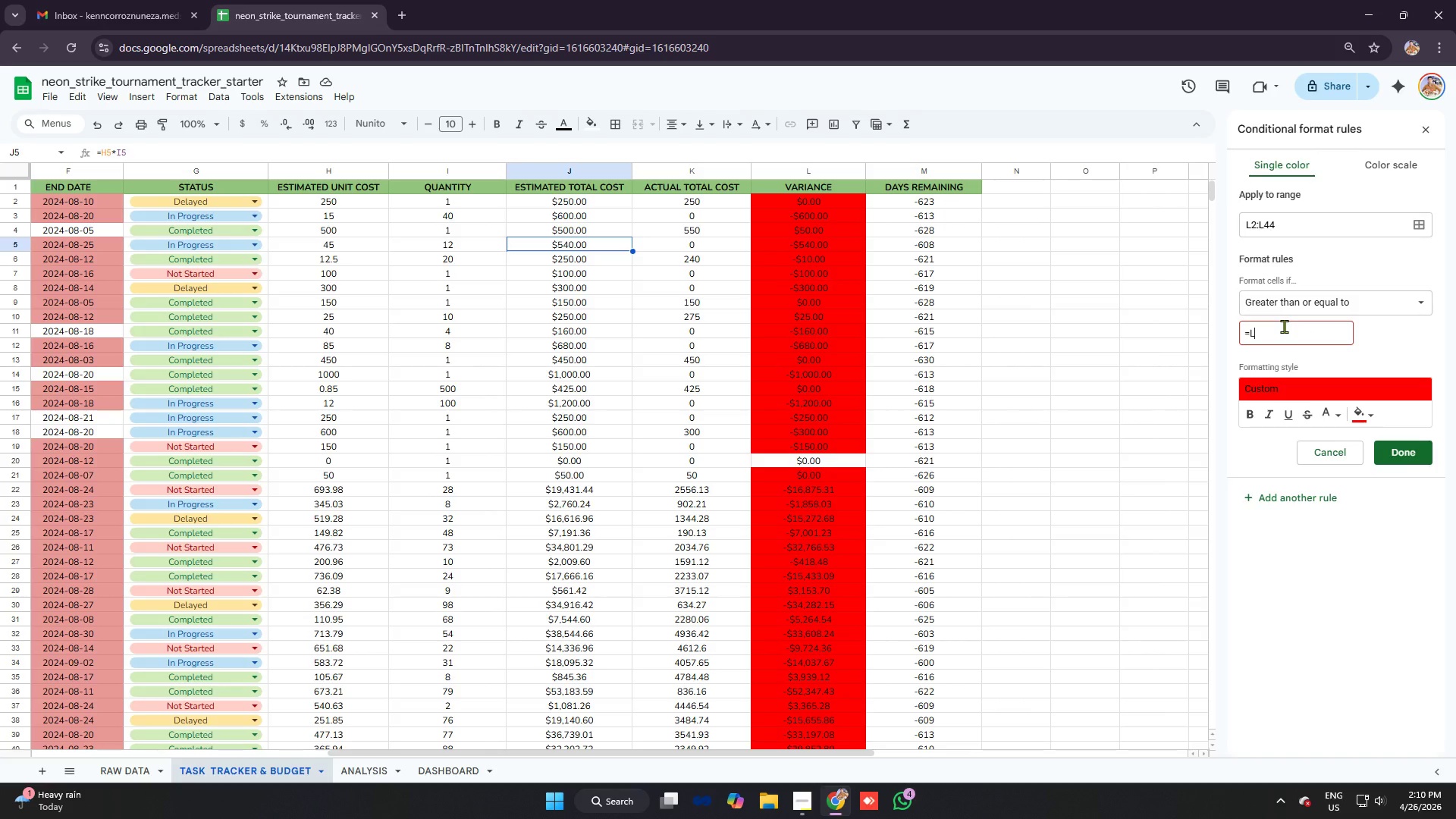 
key(Shift+Semicolon)
 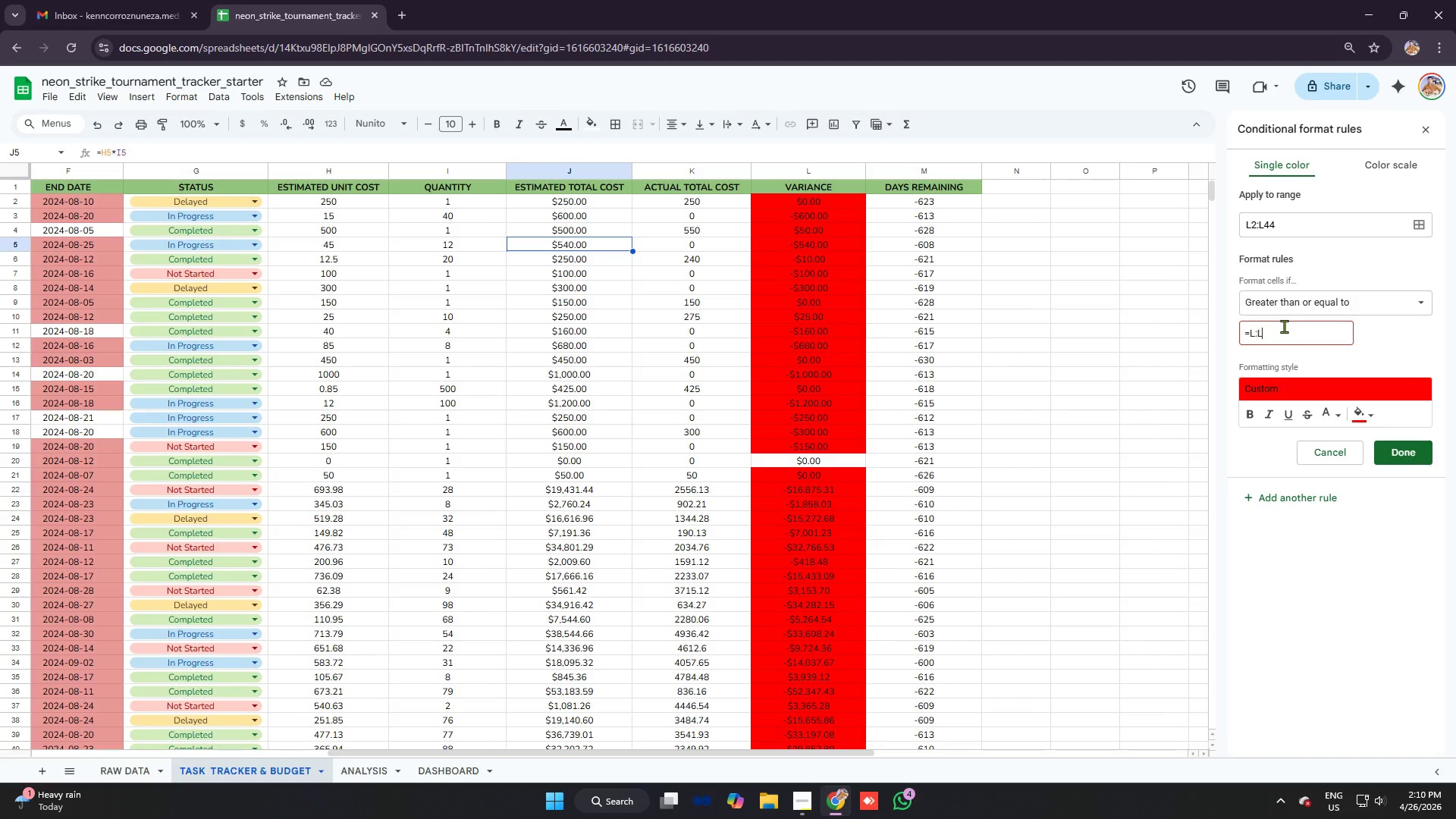 
key(L)
 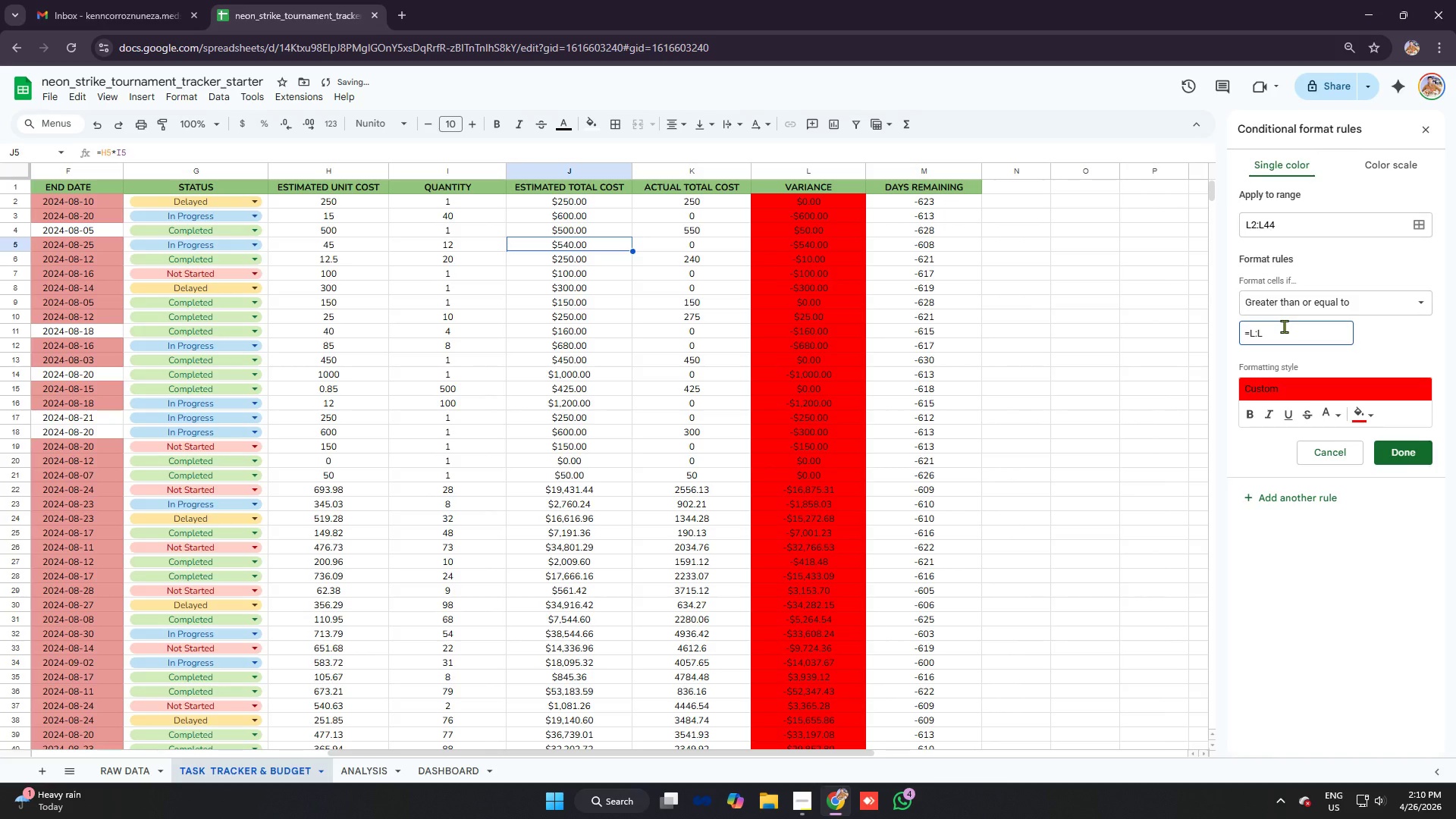 
key(Shift+Comma)
 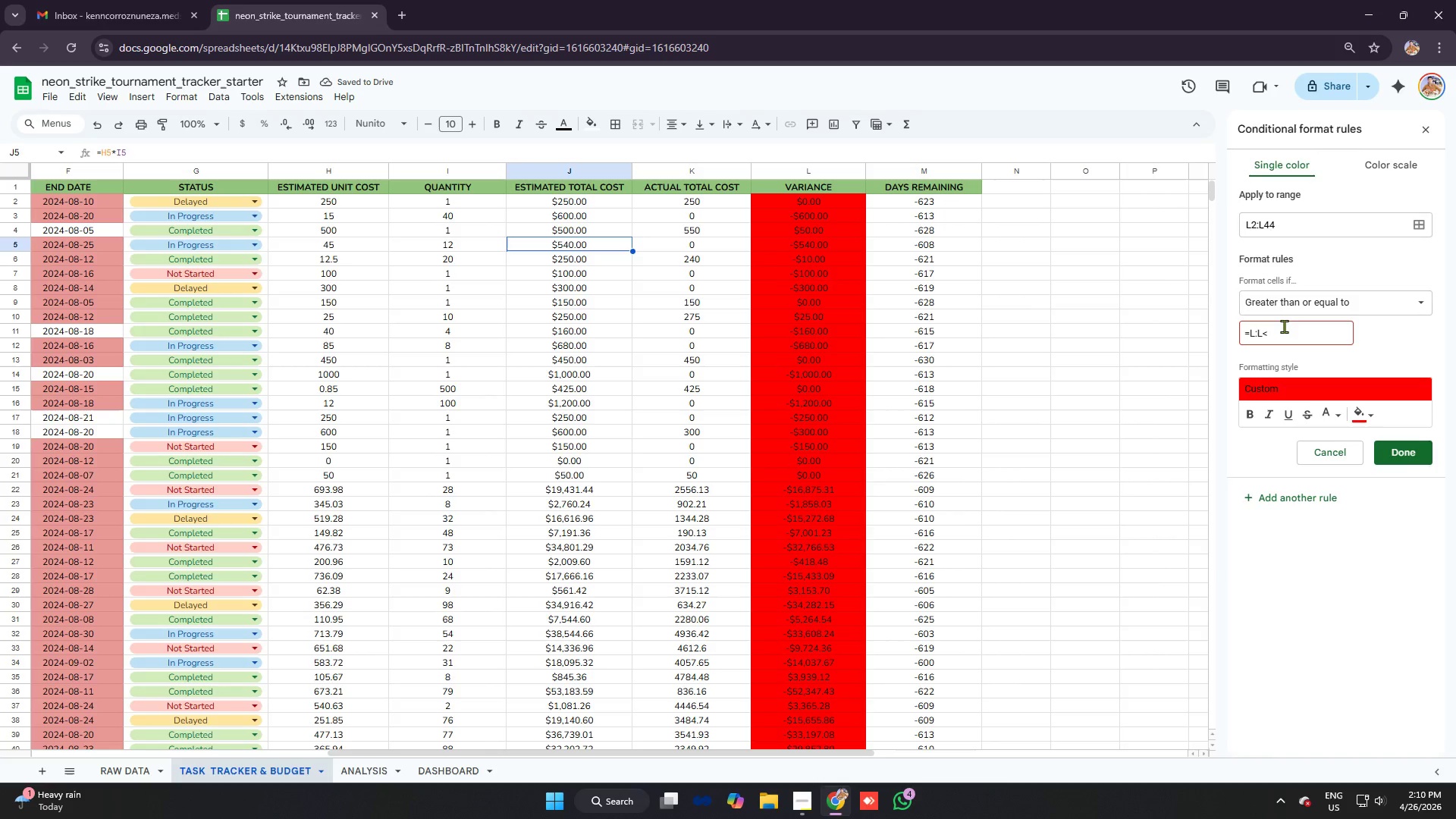 
key(Backspace)
 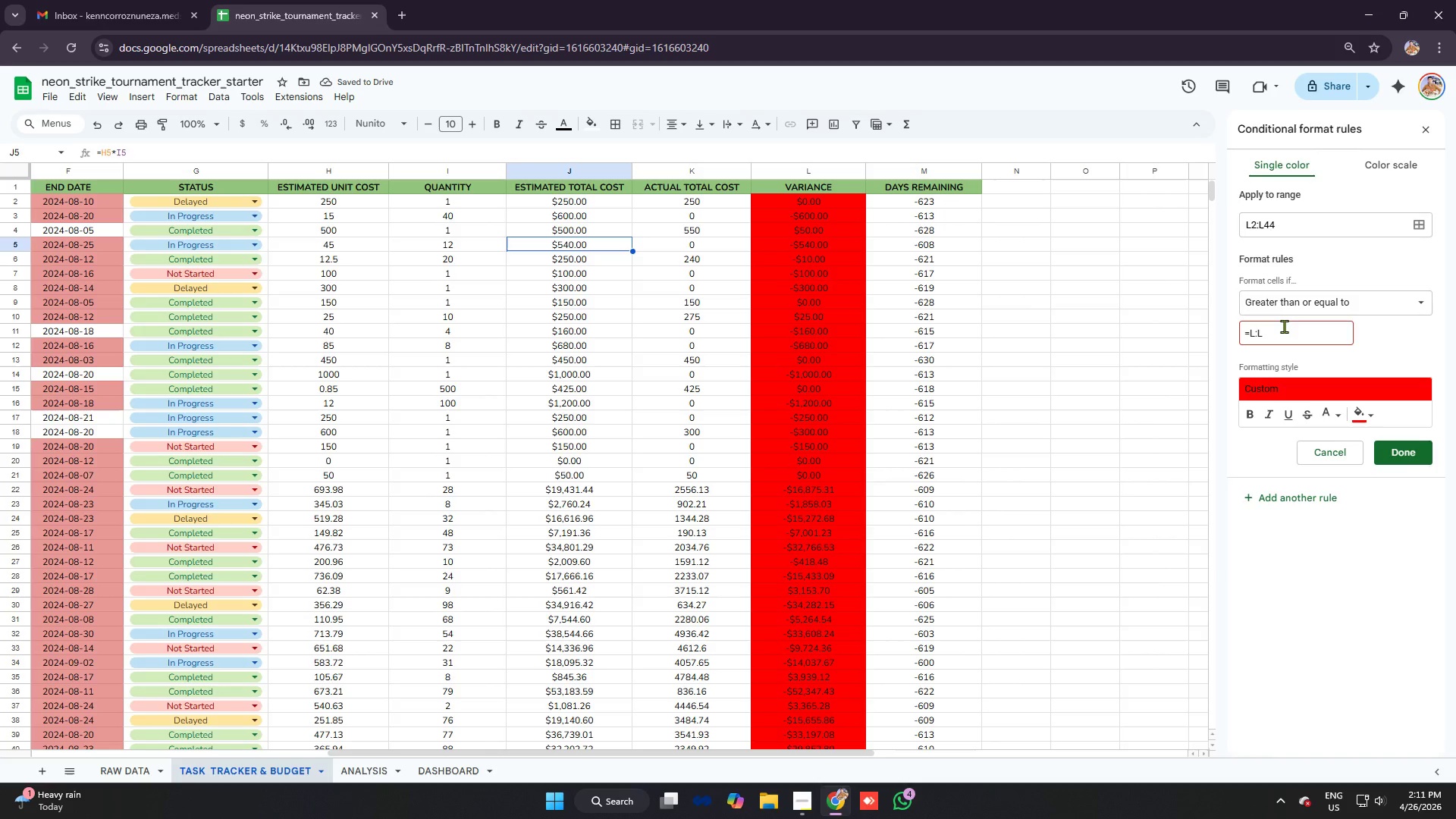 
key(Shift+Period)
 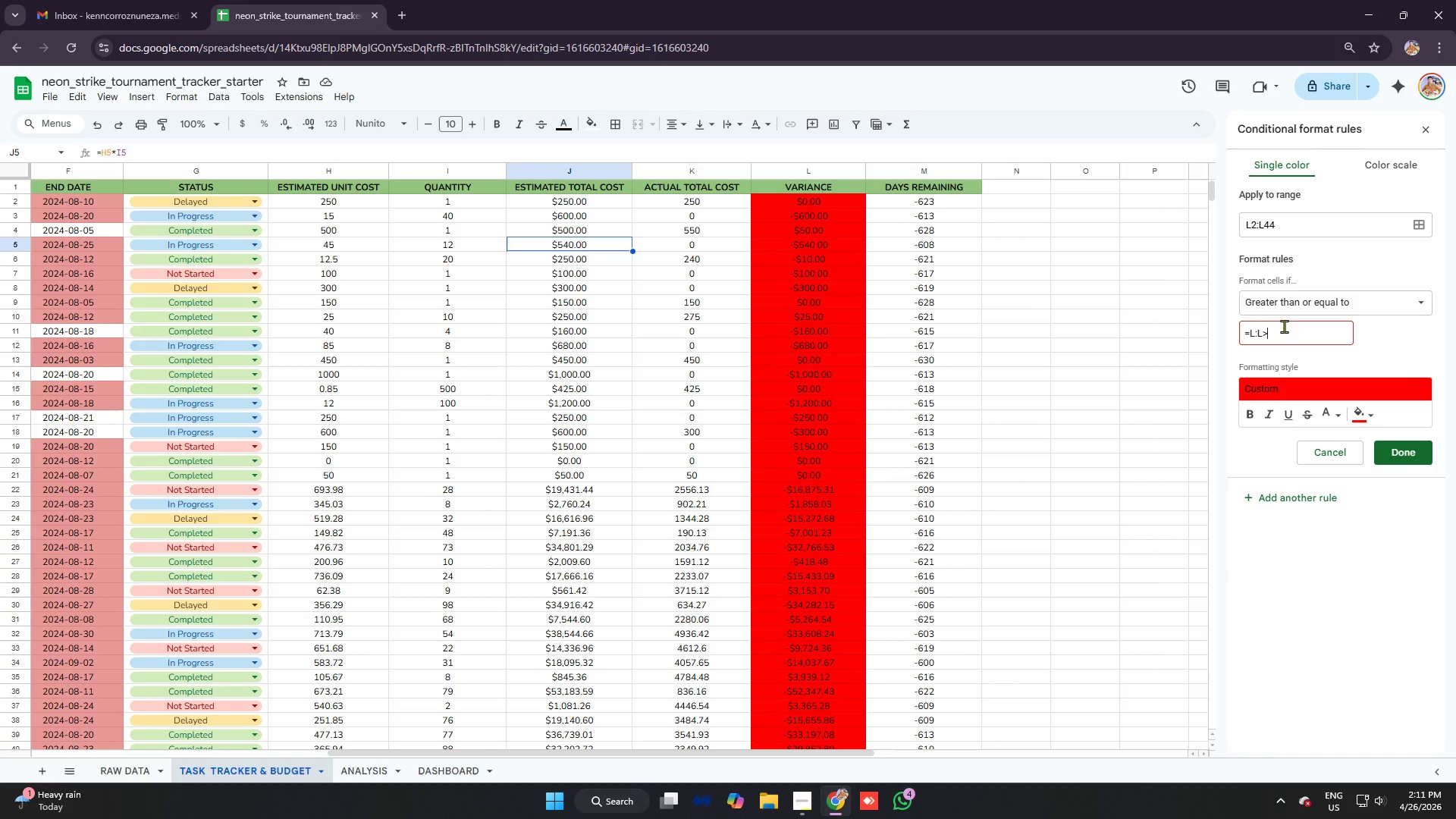 
key(Shift+J)
 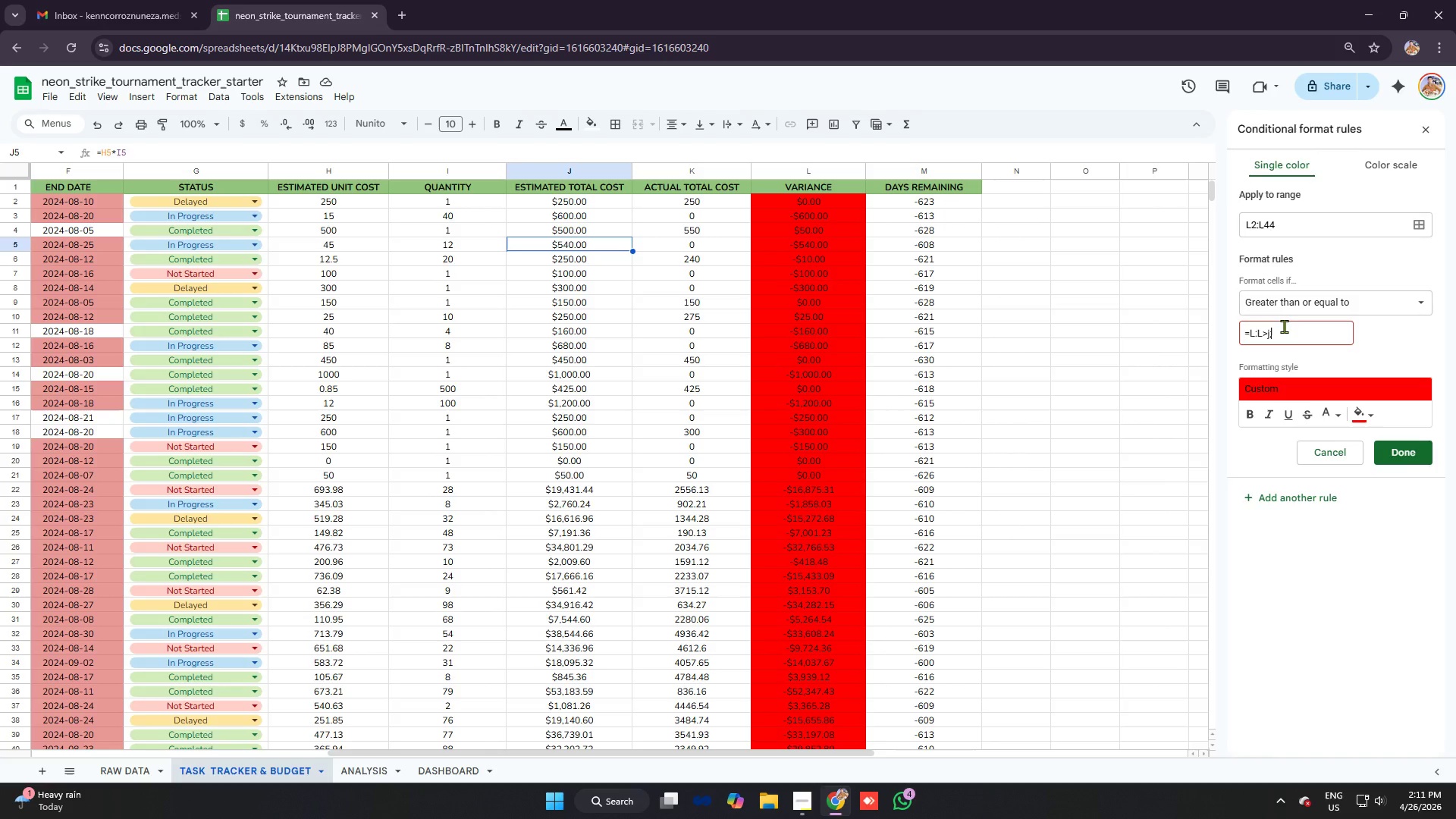 
key(Semicolon)
 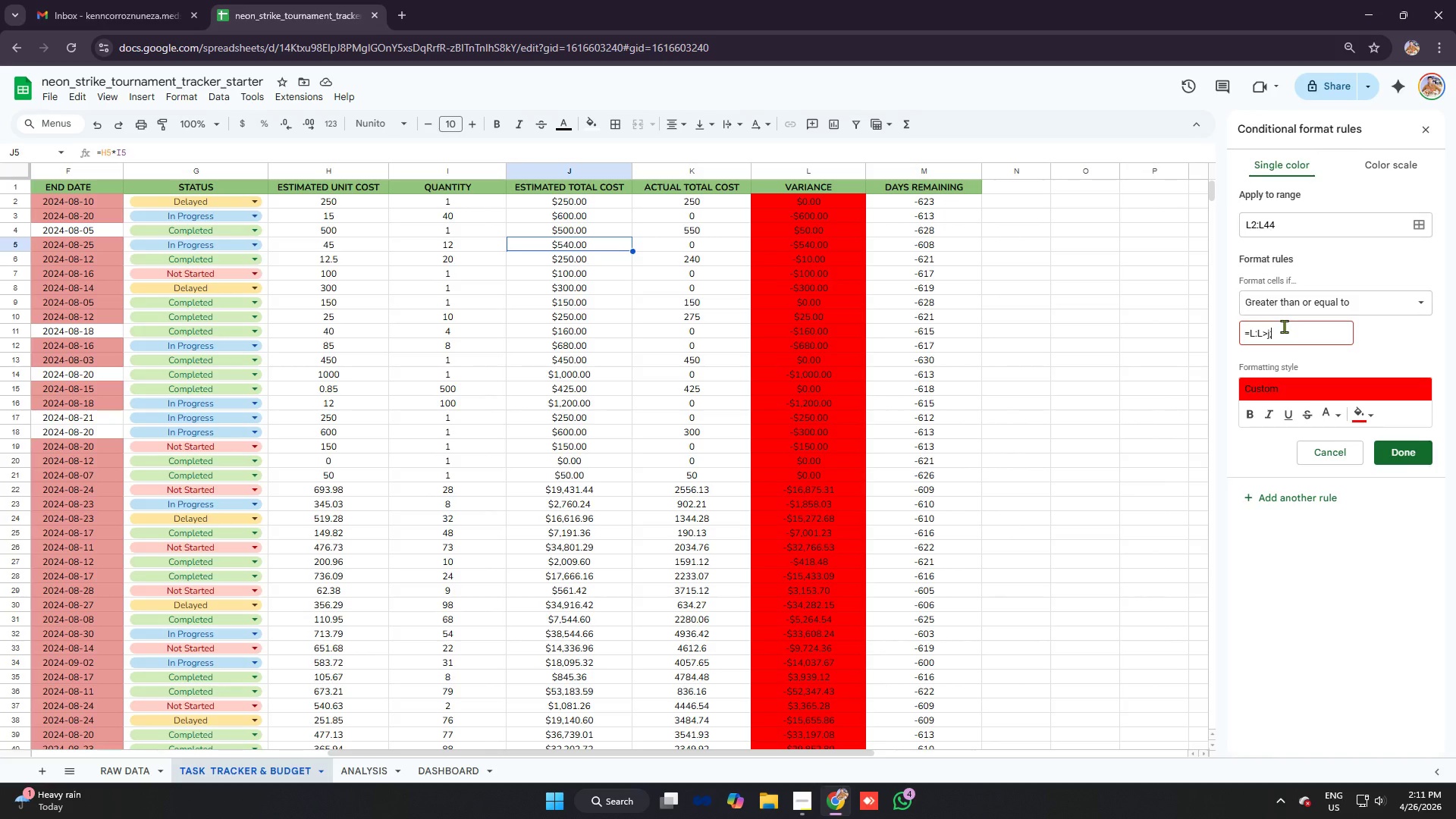 
hold_key(key=ShiftRight, duration=0.33)
 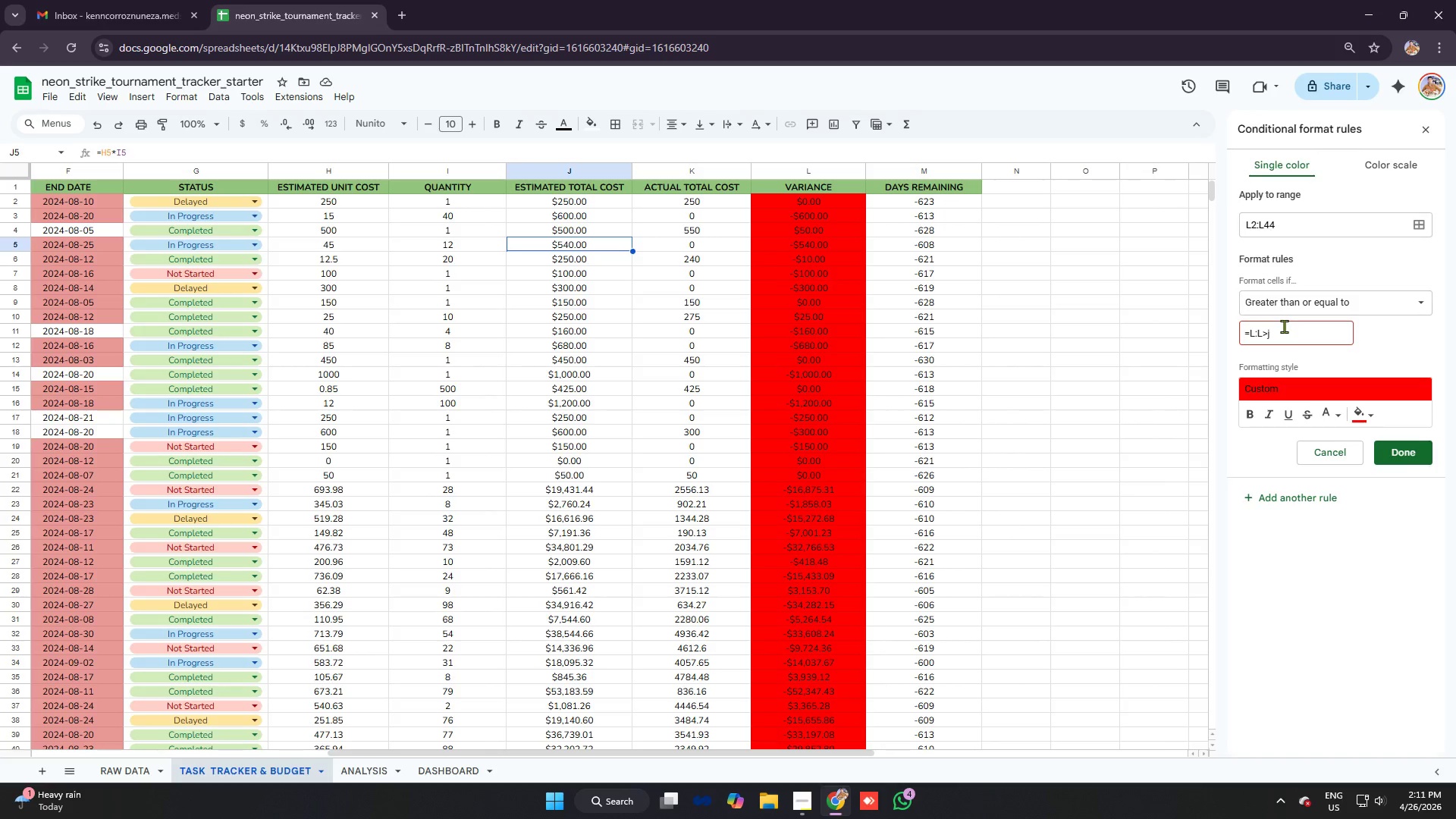 
key(Backspace)